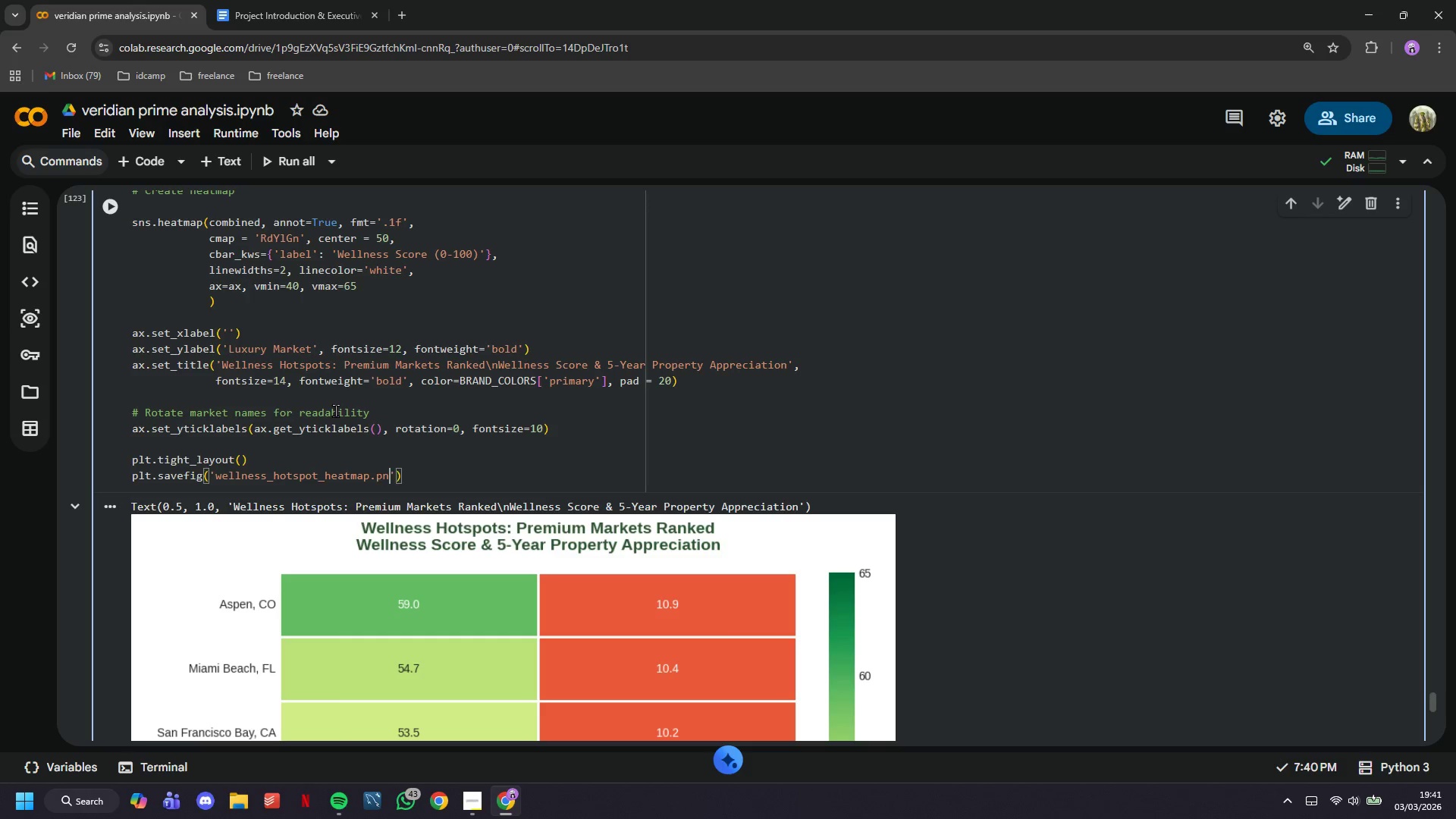 
key(ArrowRight)
 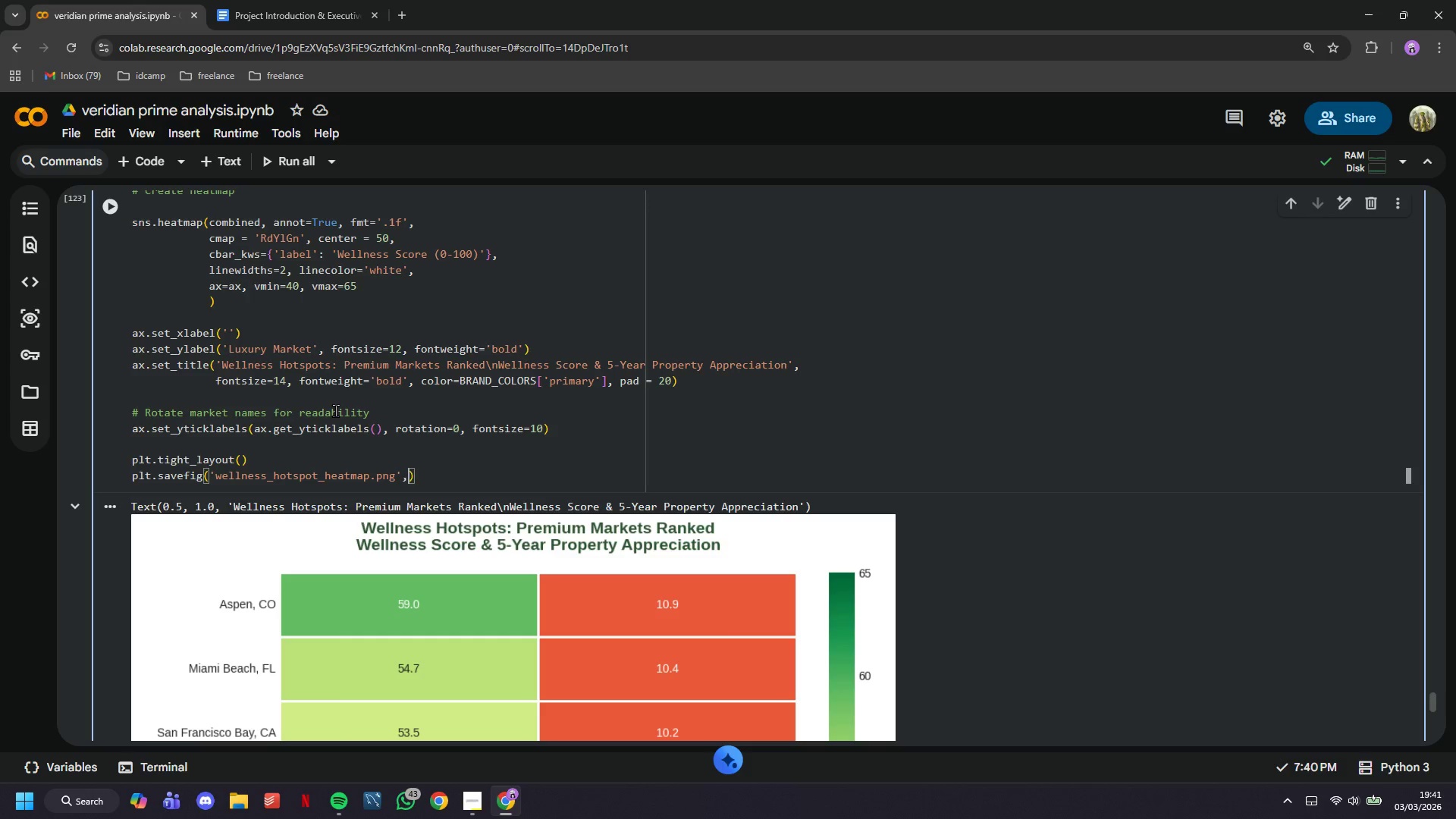 
type(, dpi = 300, bbox_inches = 'tight)
 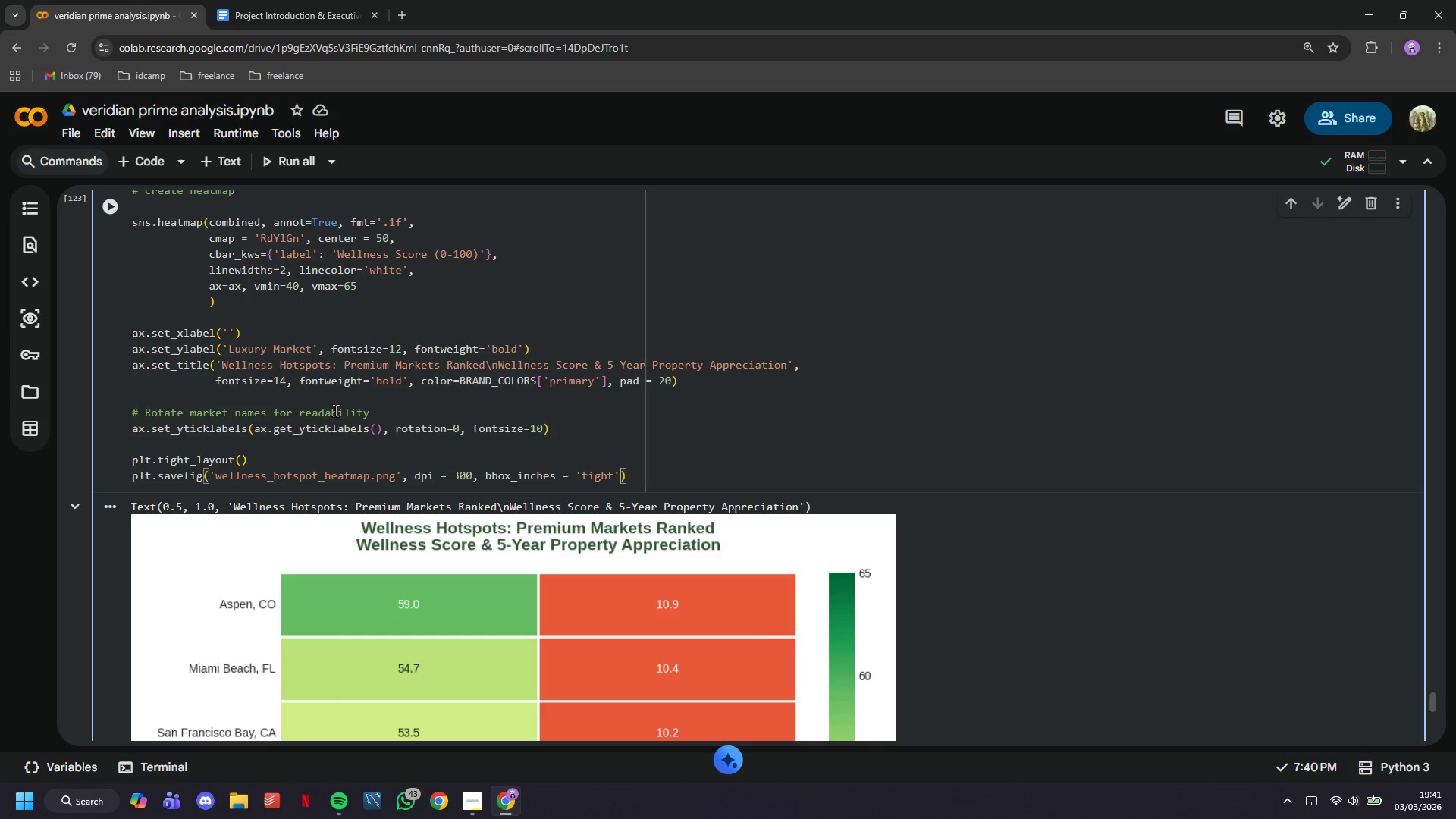 
key(ArrowRight)
 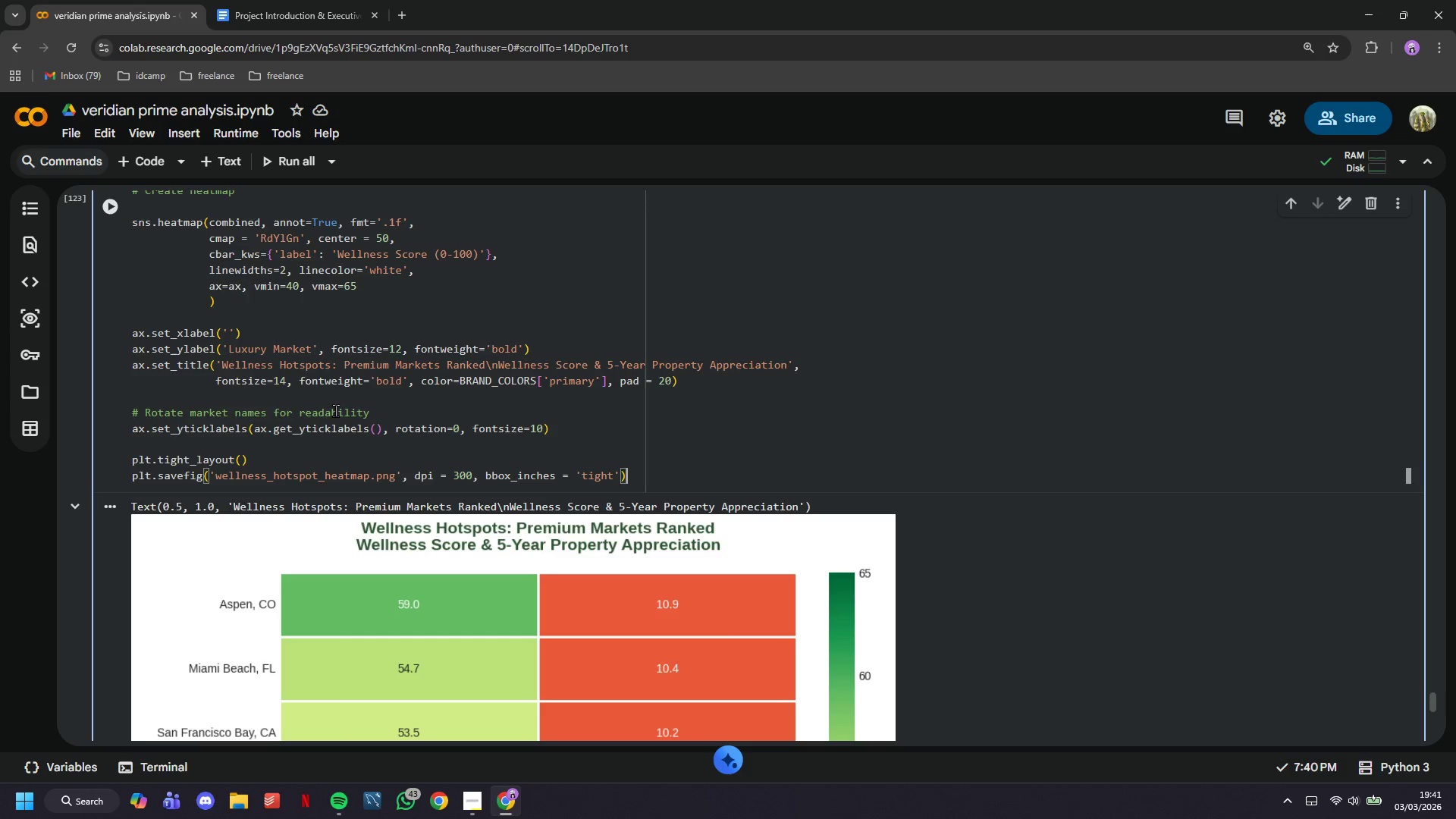 
key(ArrowRight)
 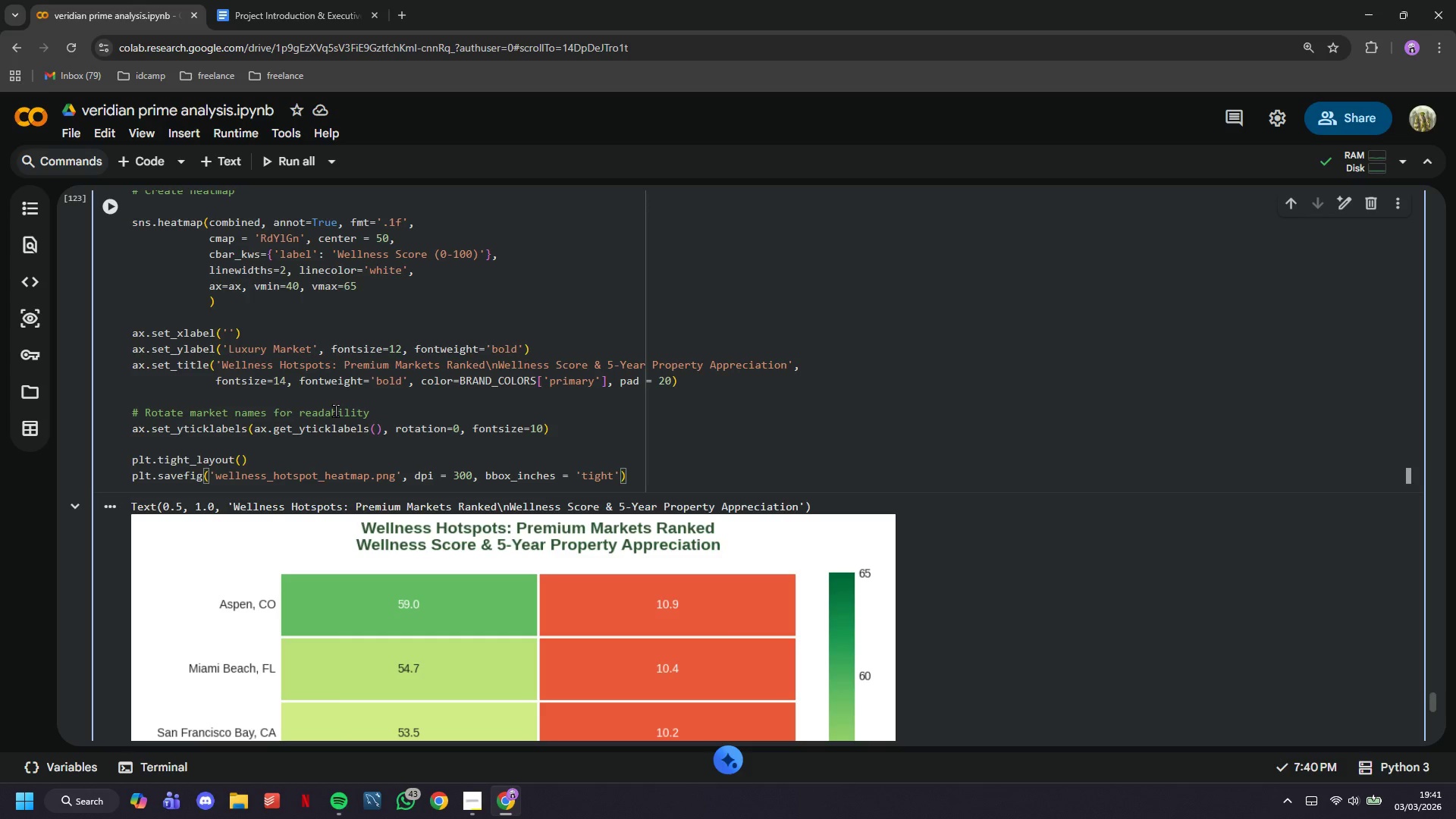 
key(Enter)
 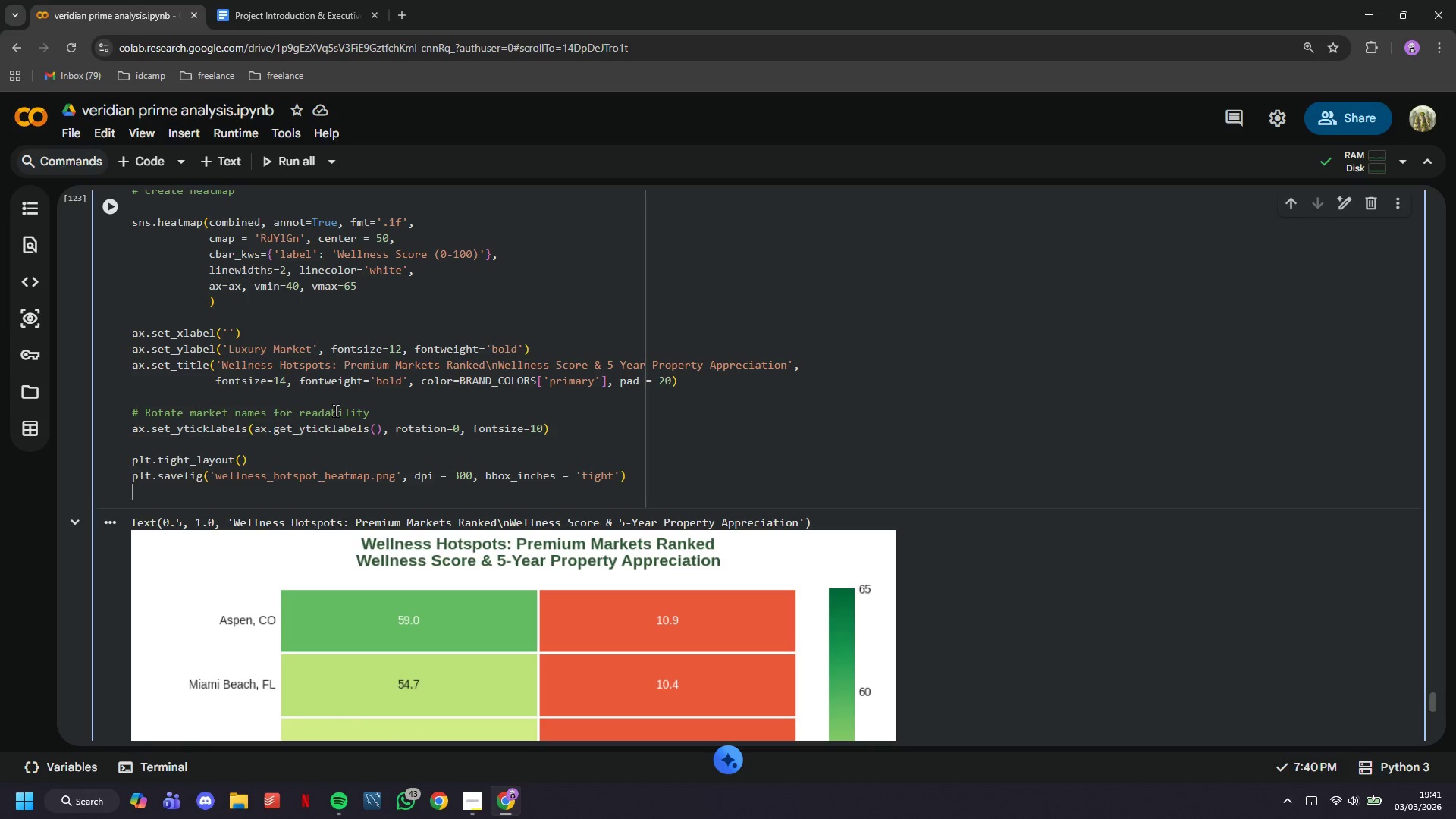 
type(plt.show()
 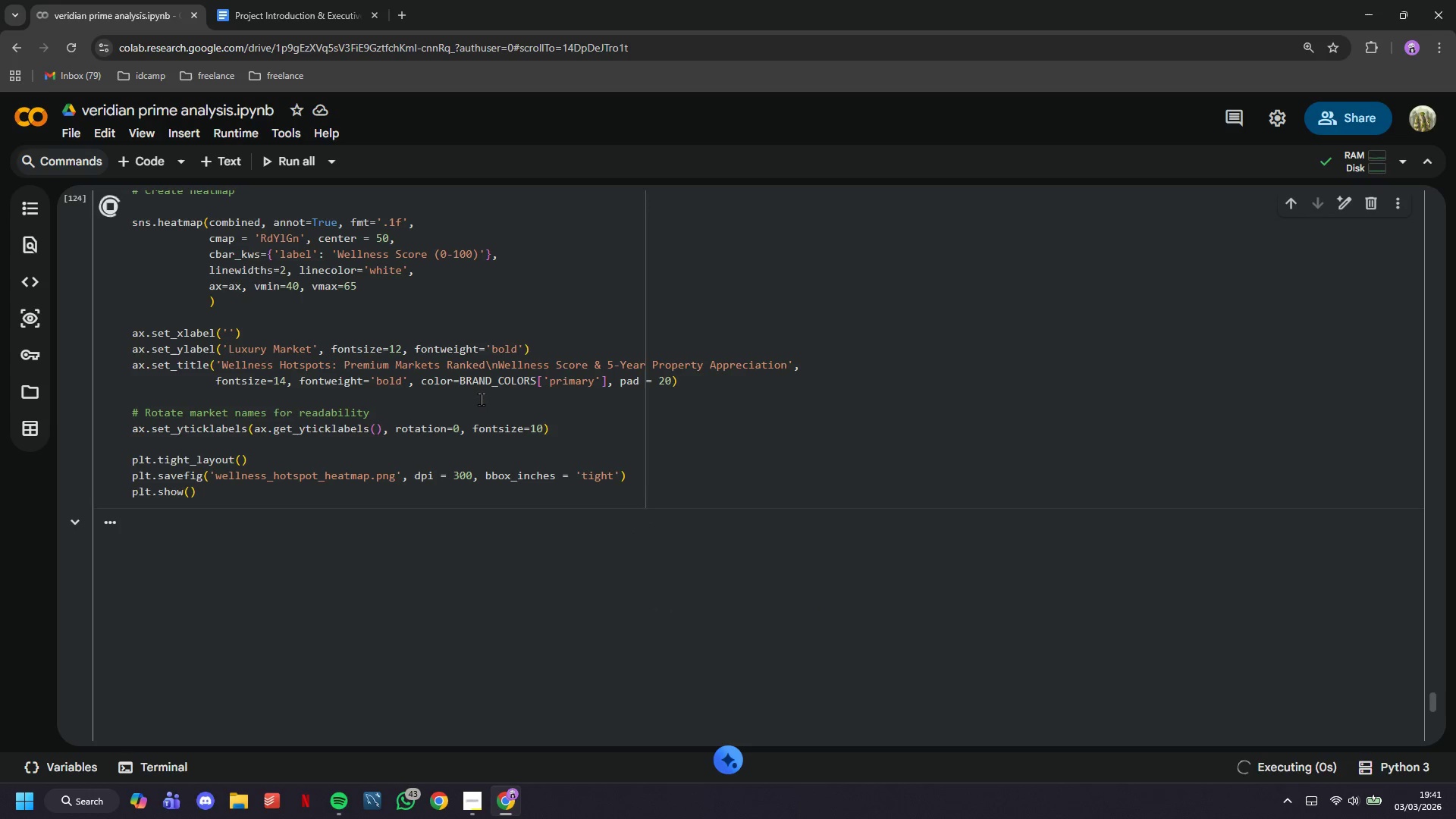 
scroll: coordinate [481, 399], scroll_direction: down, amount: 3.0
 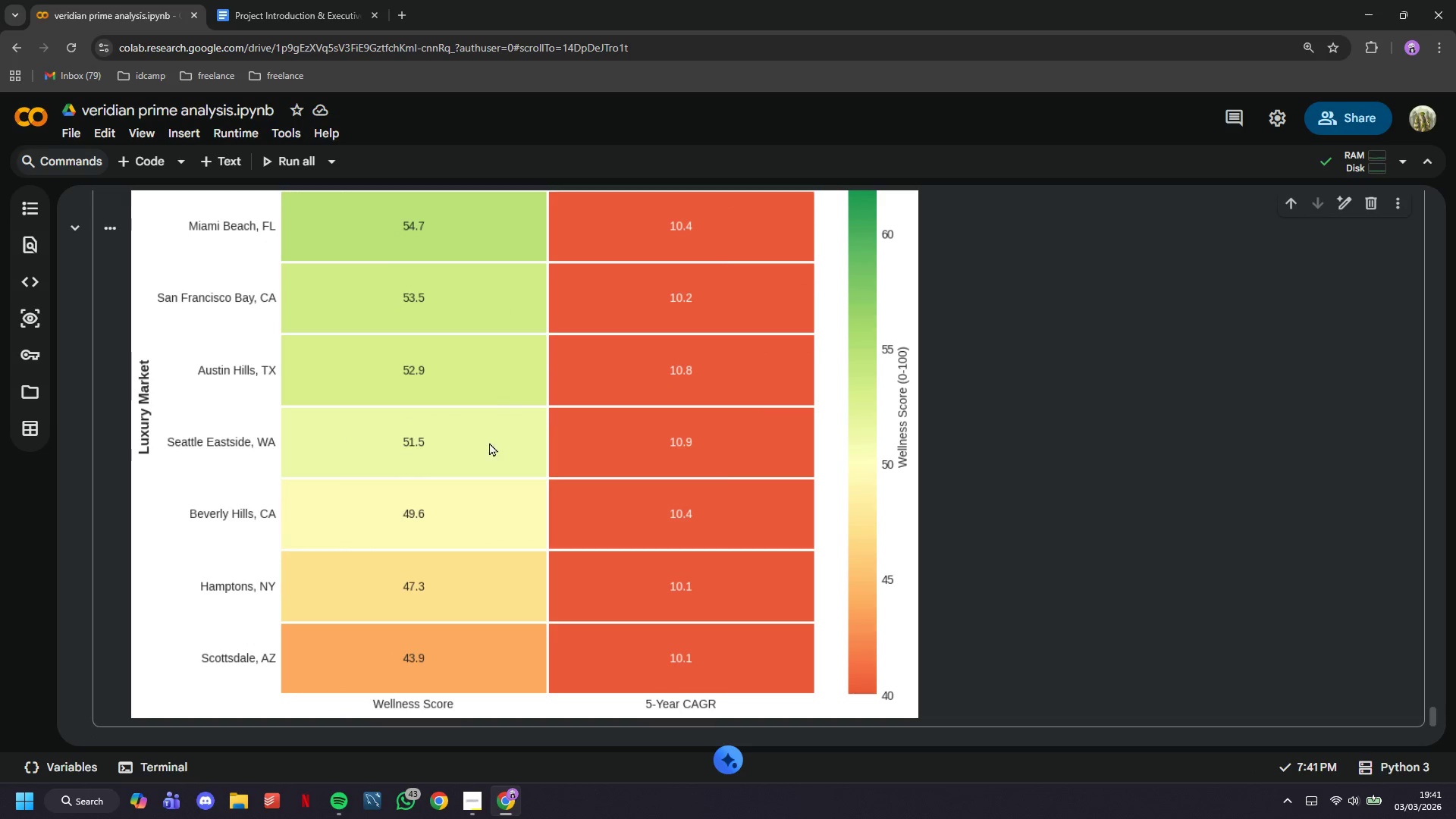 
right_click([494, 456])
 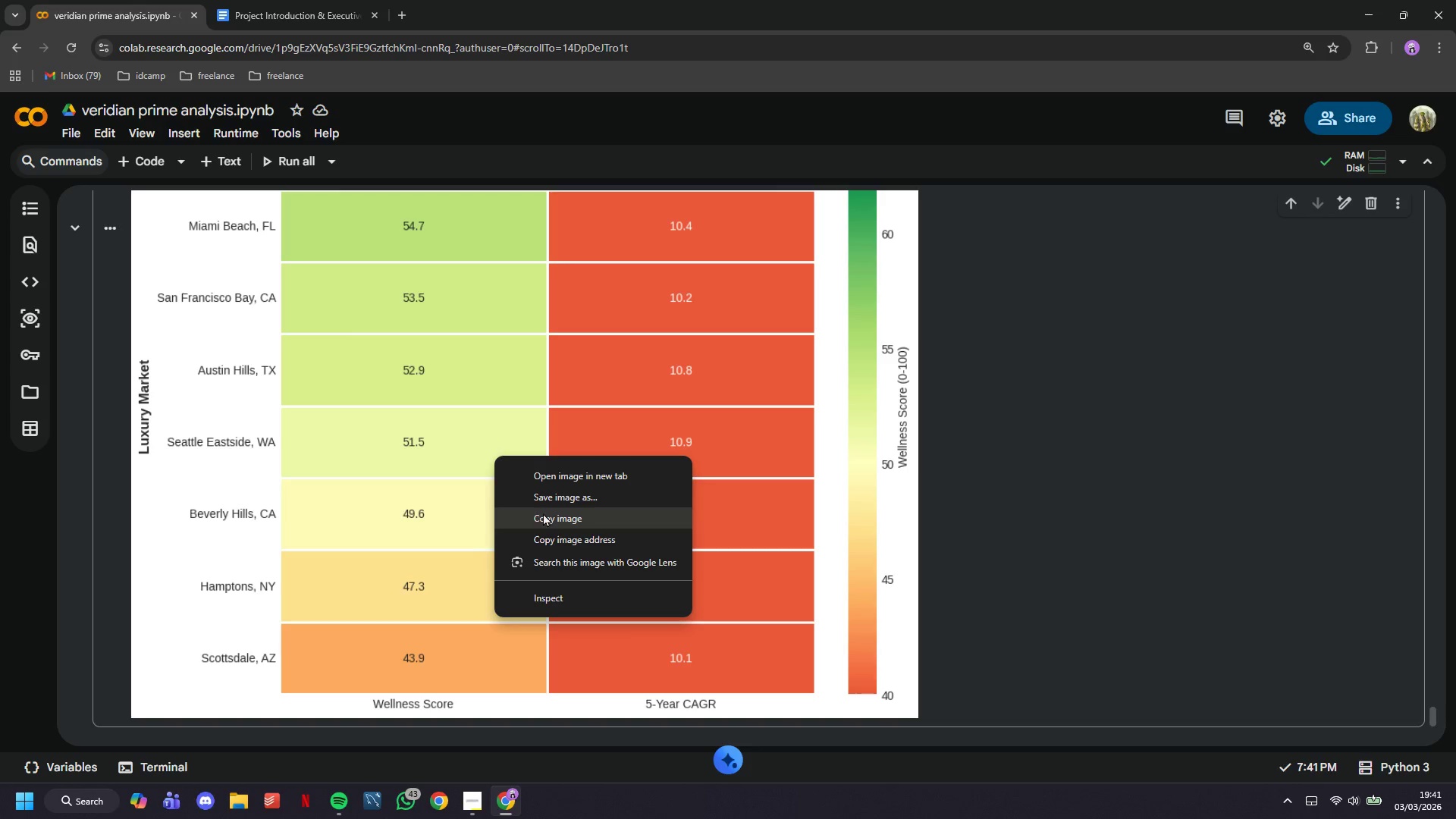 
left_click([543, 513])
 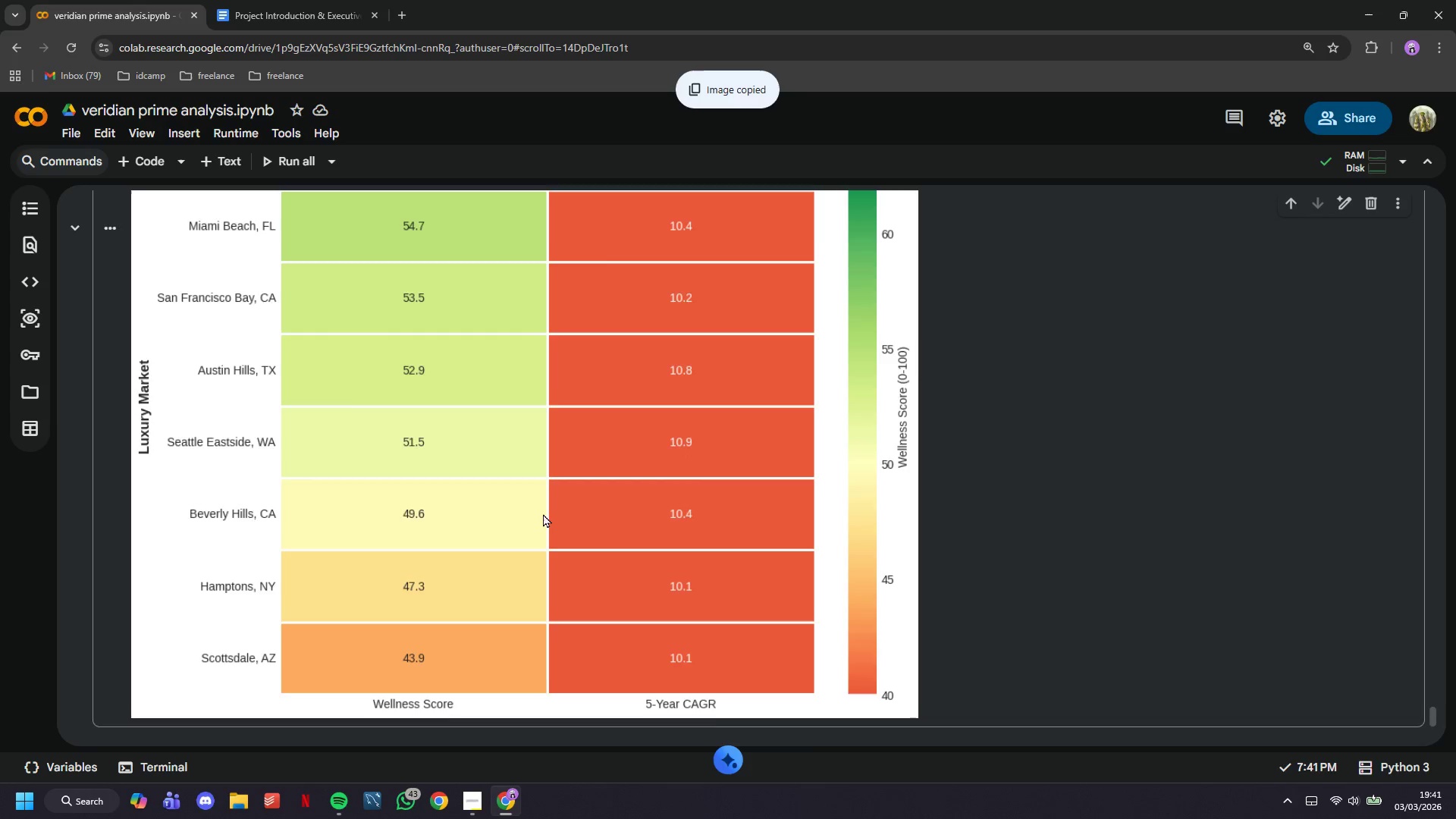 
scroll: coordinate [543, 513], scroll_direction: up, amount: 3.0
 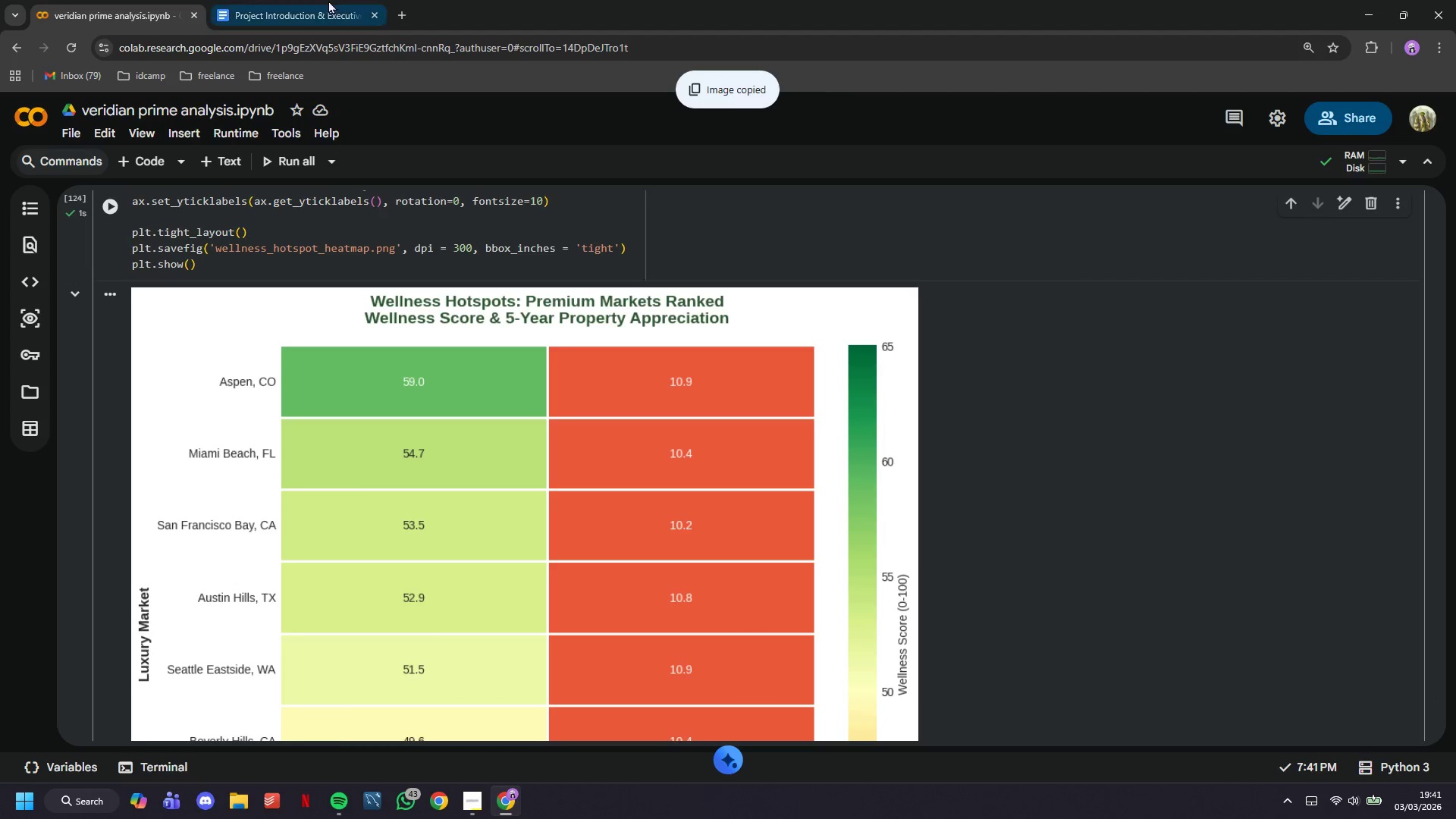 
left_click([328, 0])
 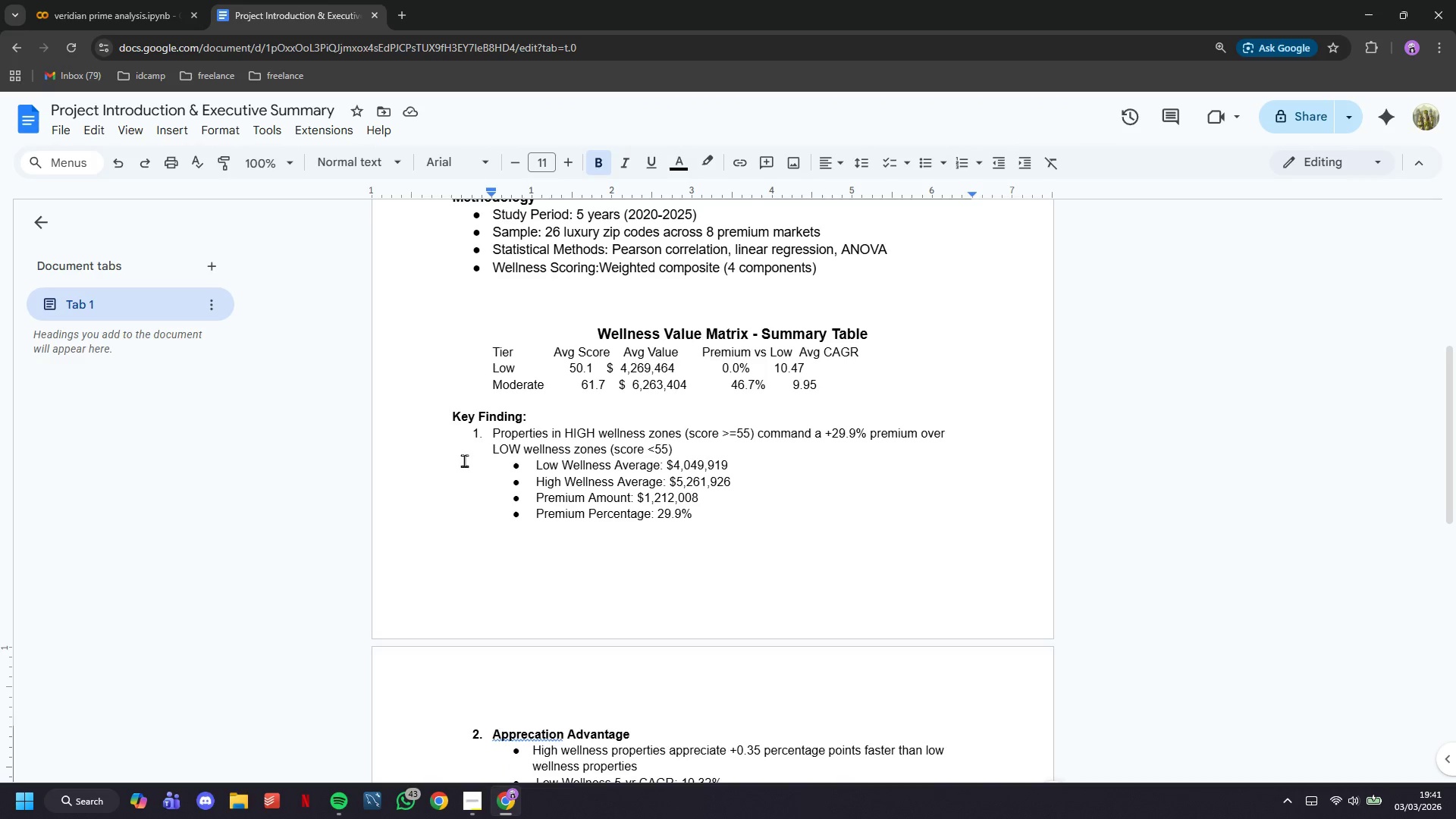 
scroll: coordinate [504, 519], scroll_direction: down, amount: 12.0
 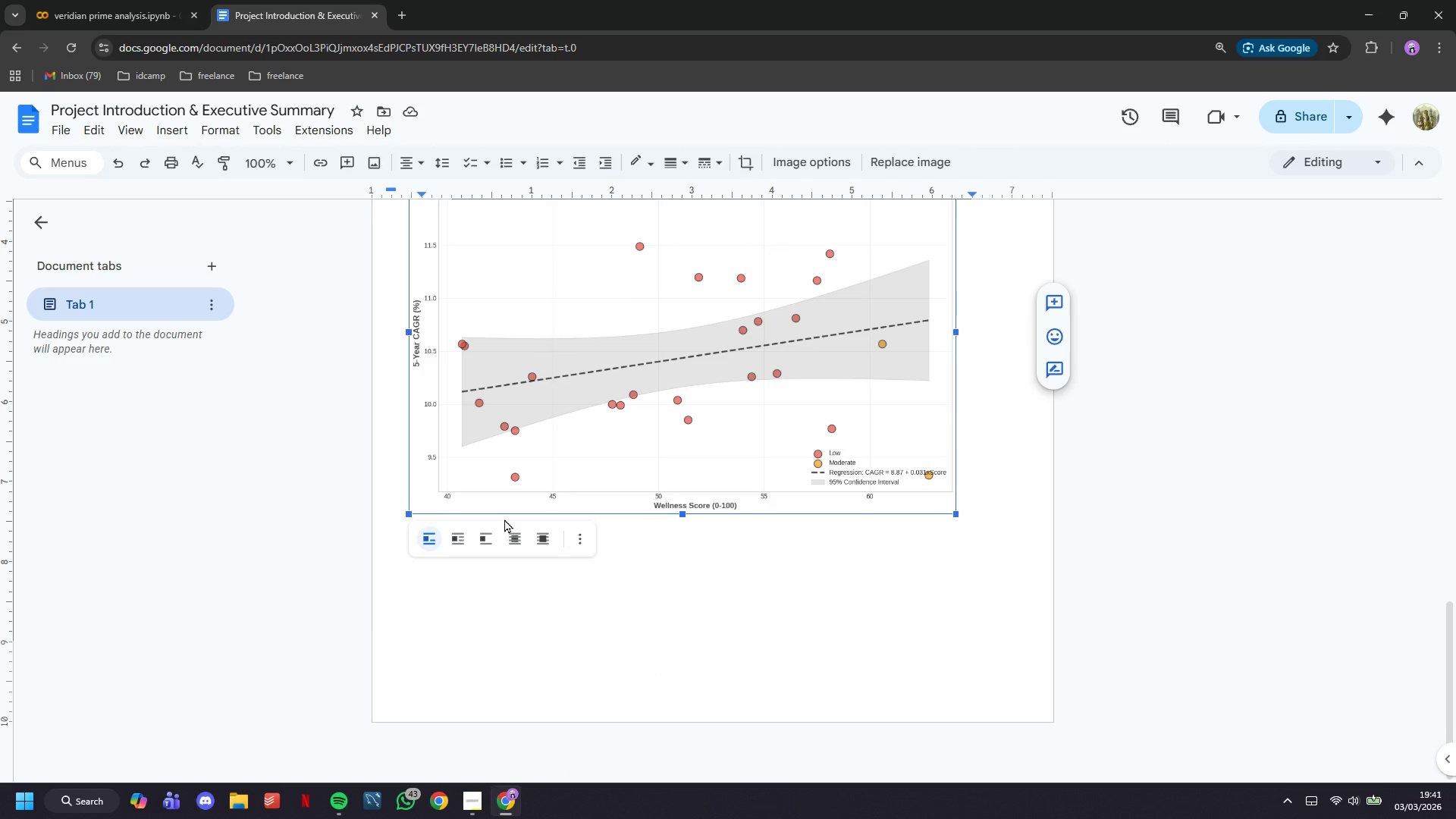 
key(ArrowRight)
 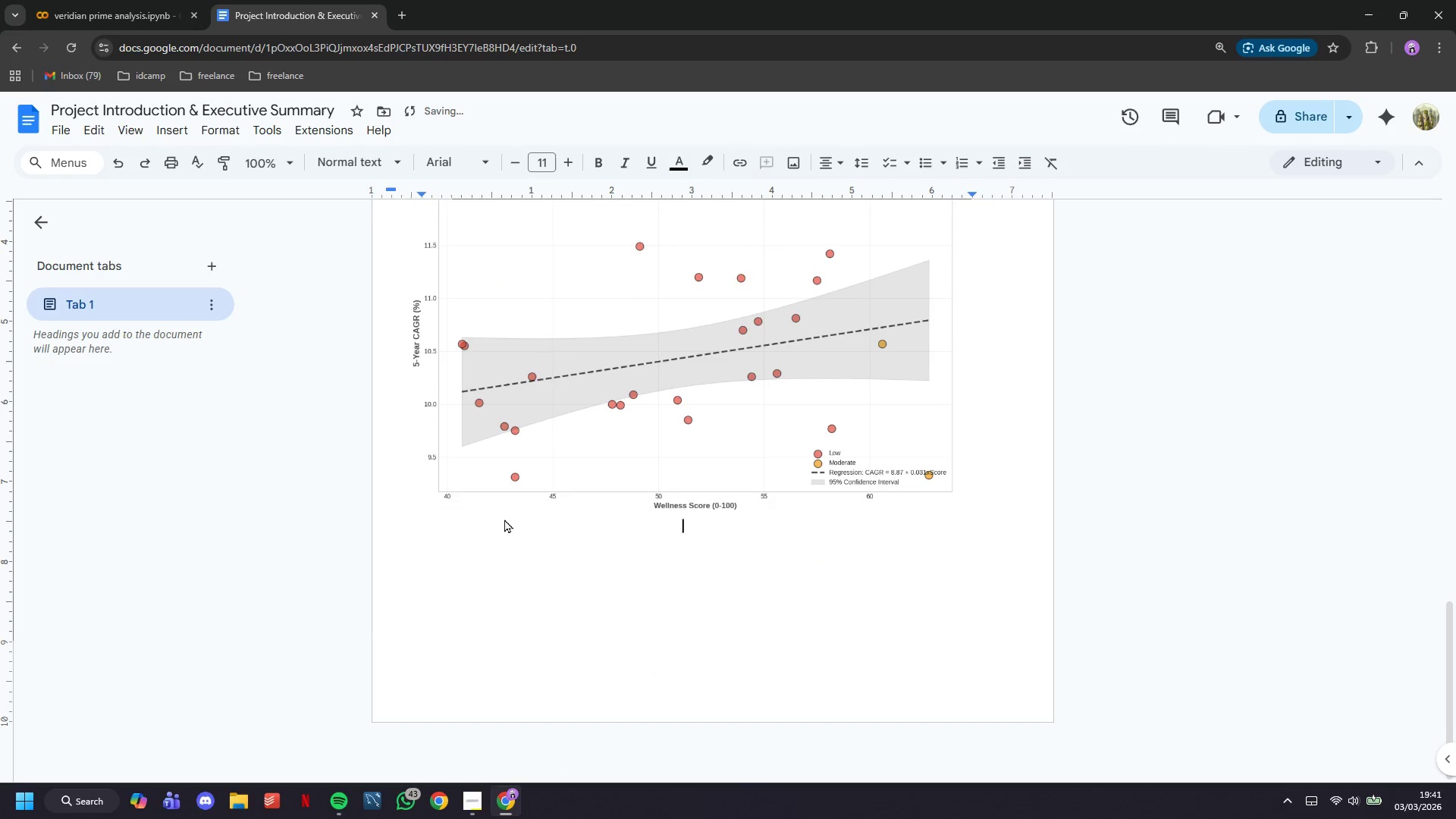 
key(Enter)
 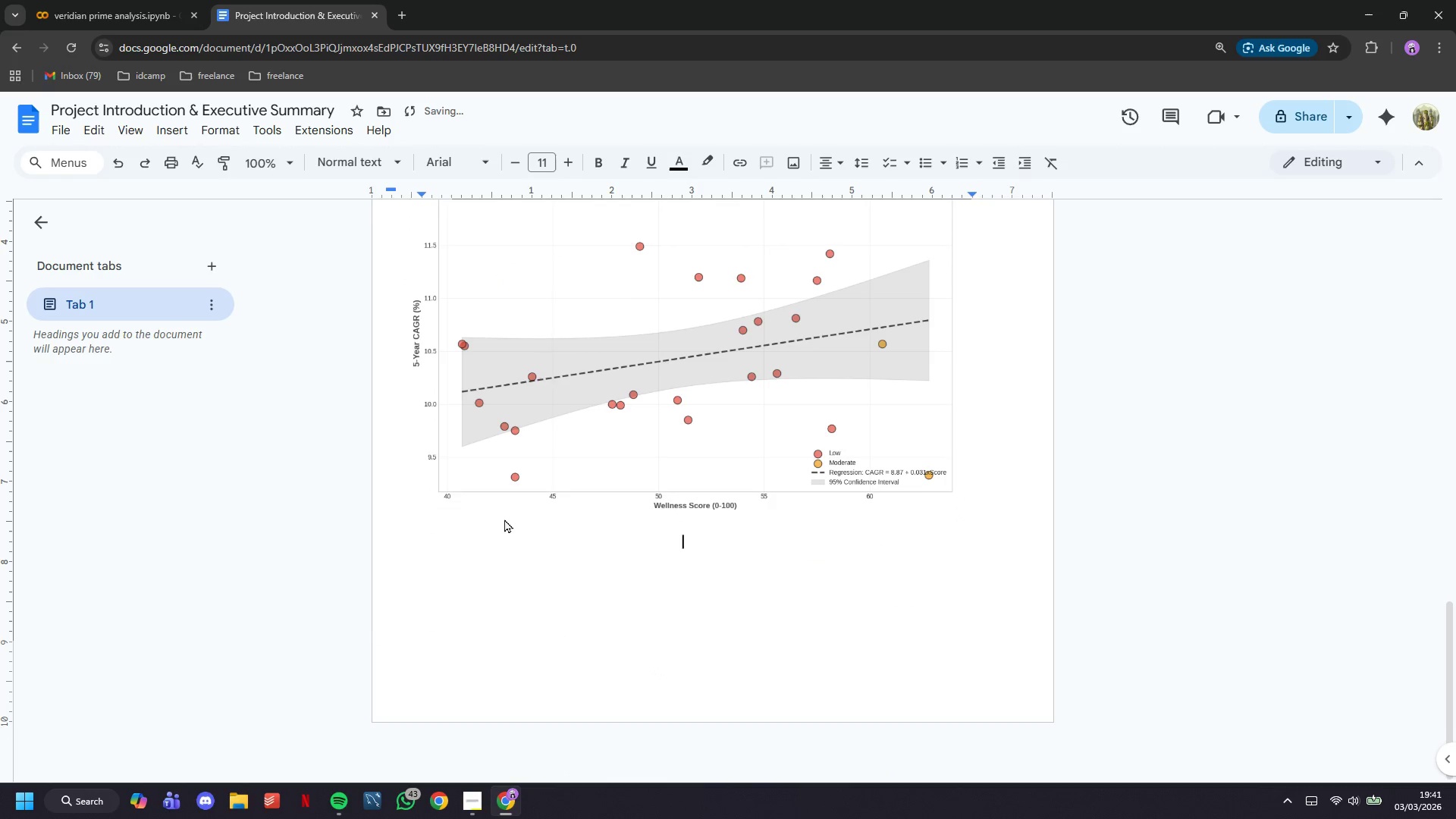 
key(Enter)
 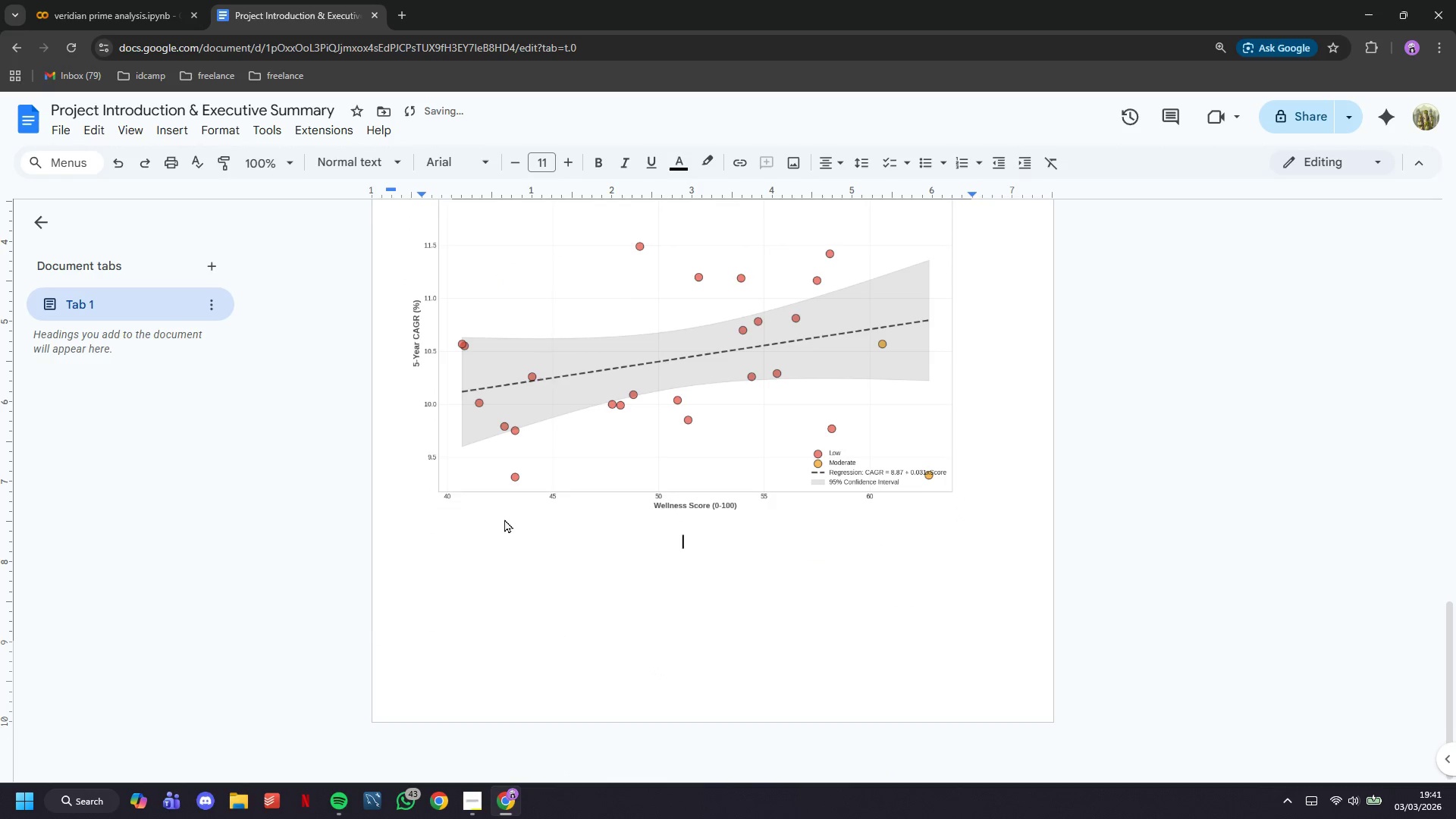 
key(Control+ControlLeft)
 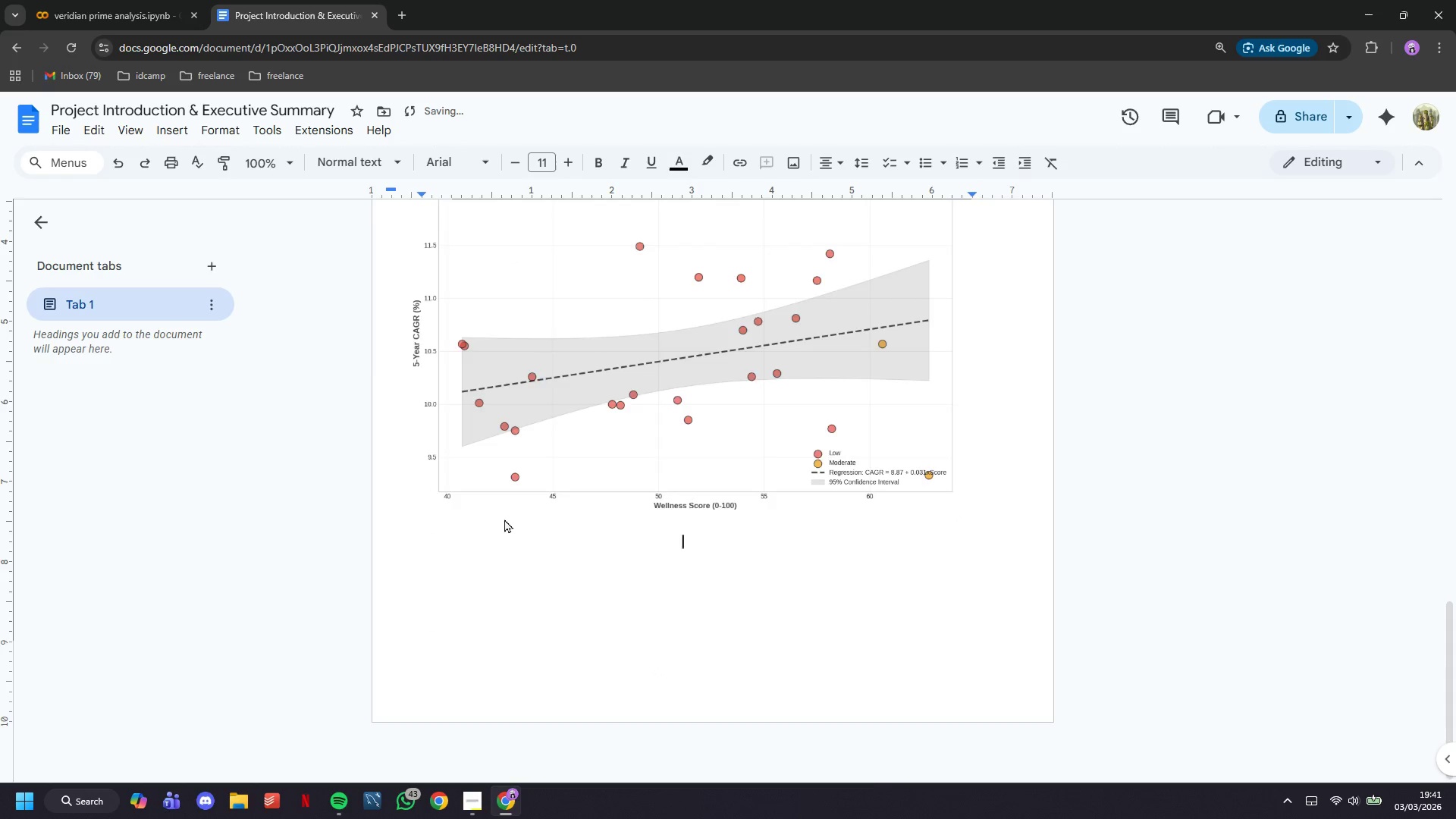 
key(Control+V)
 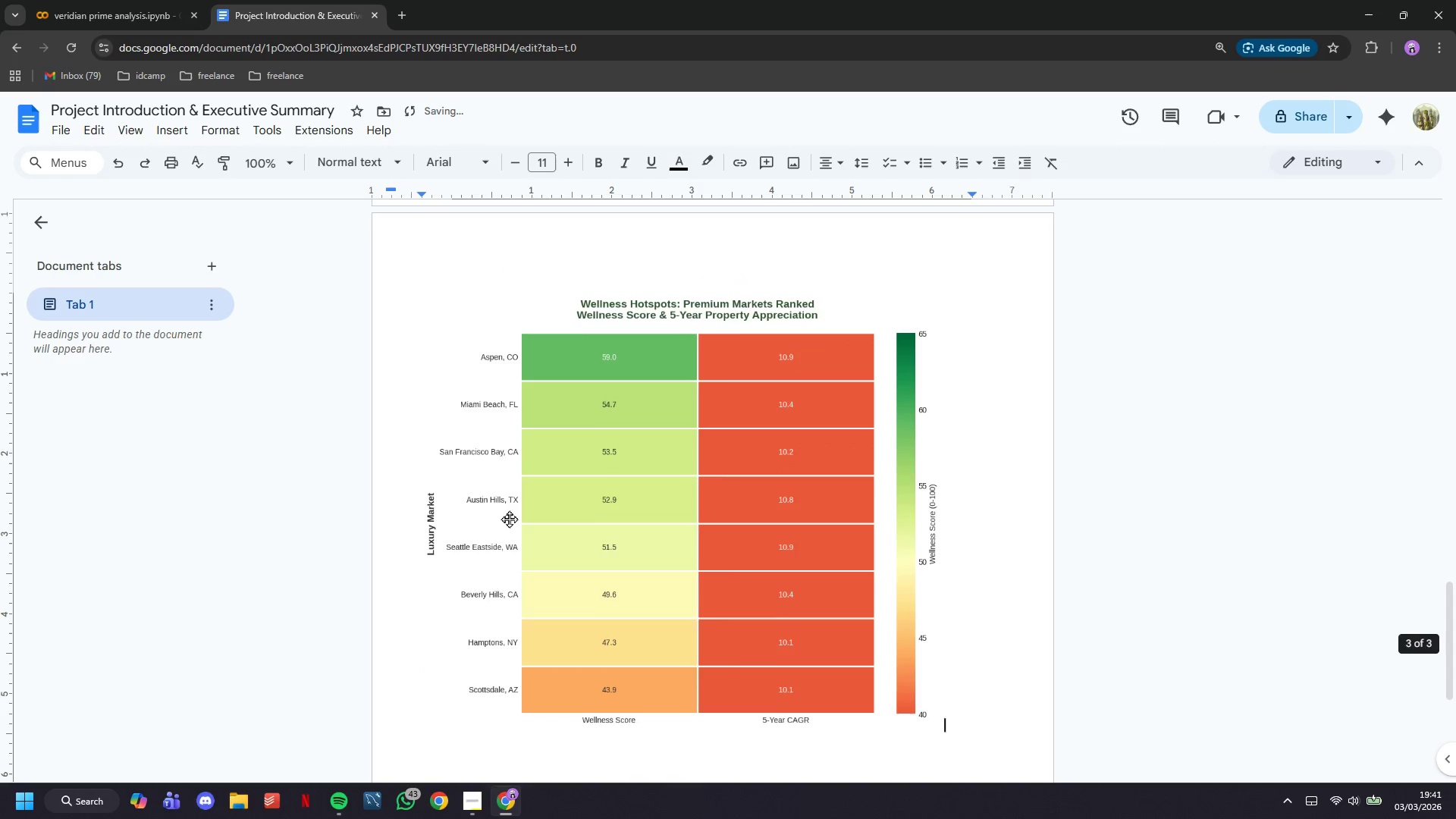 
left_click([557, 535])
 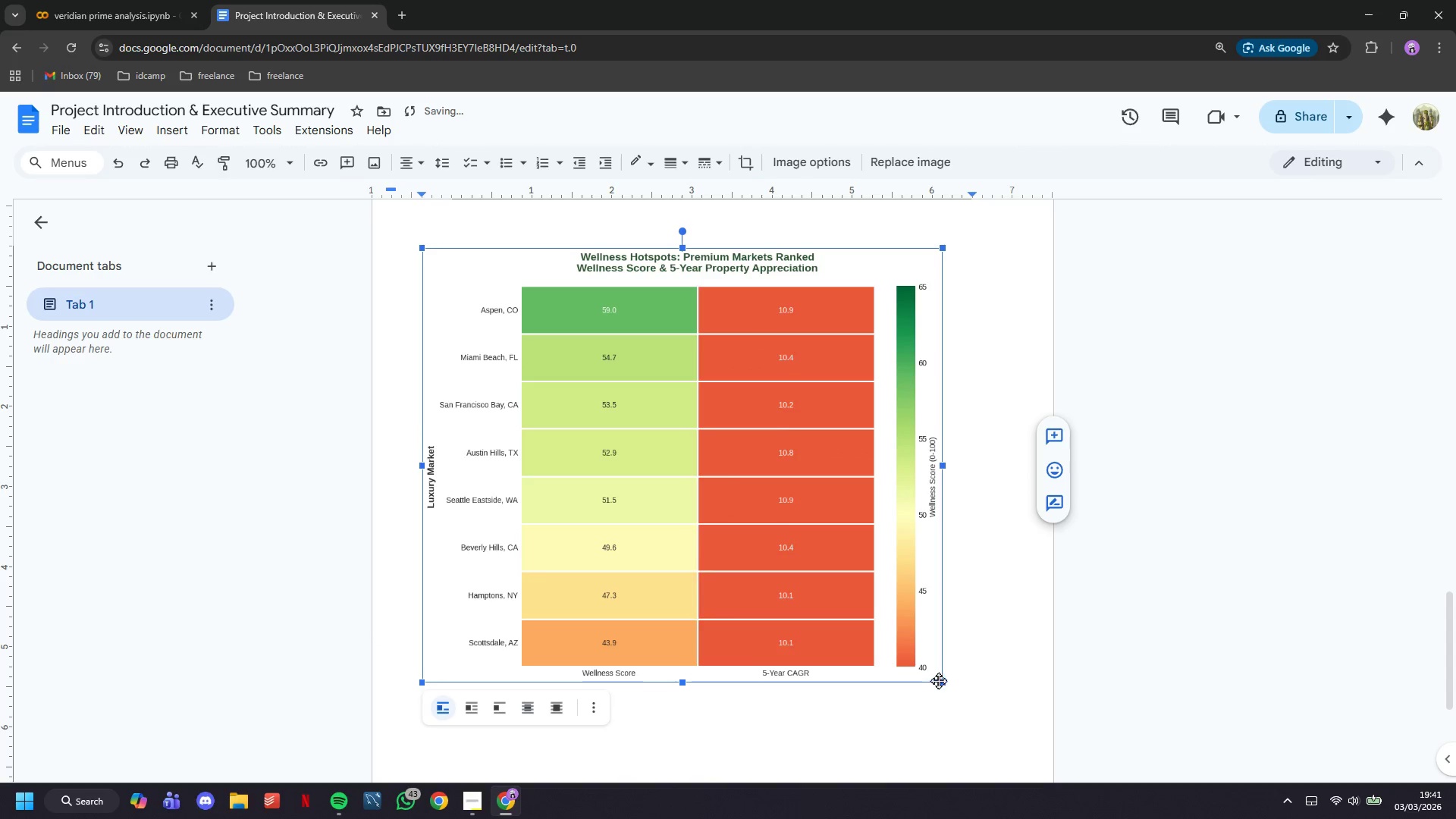 
scroll: coordinate [516, 523], scroll_direction: down, amount: 2.0
 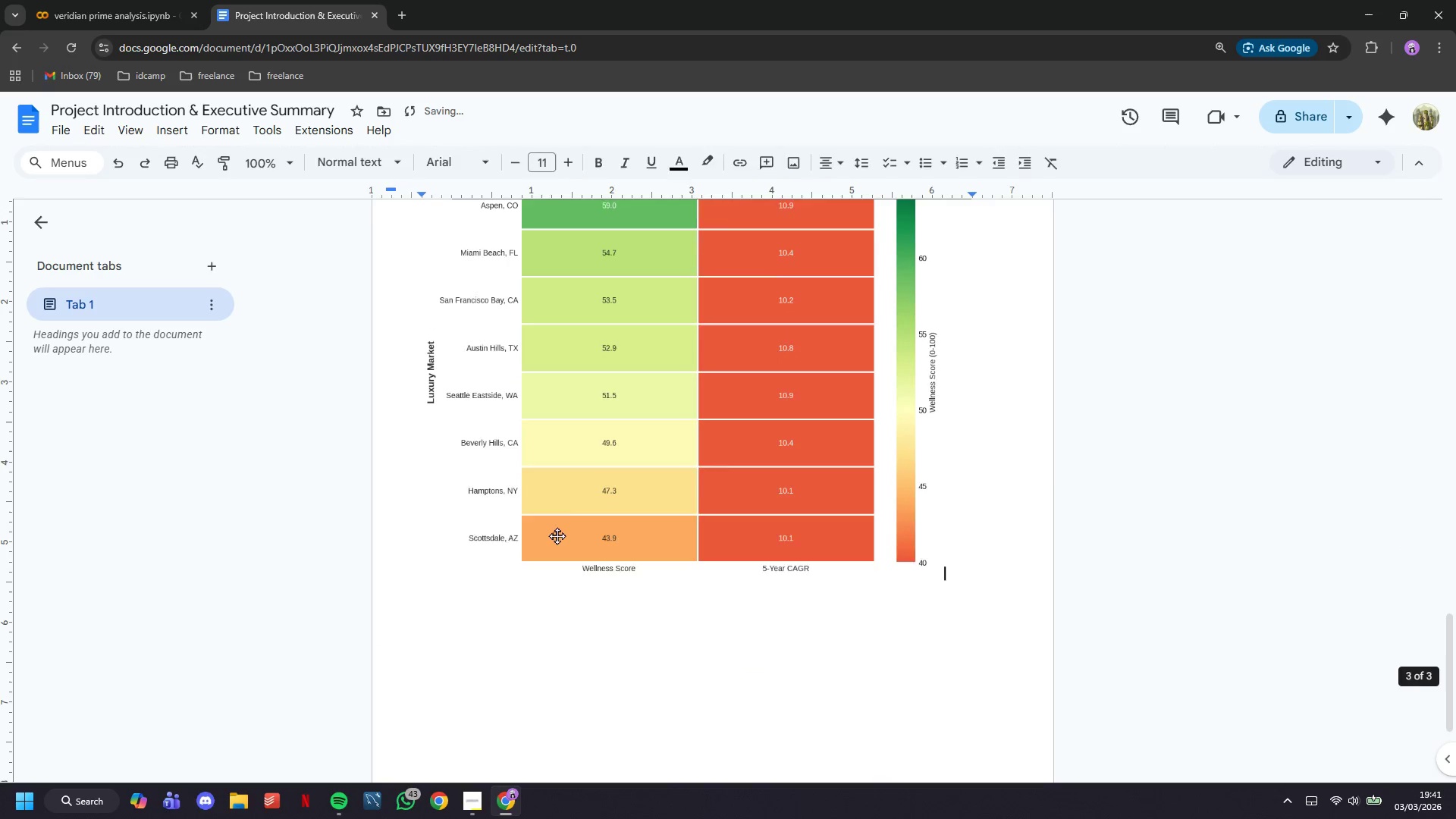 
left_click_drag(start_coordinate=[940, 678], to_coordinate=[945, 678])
 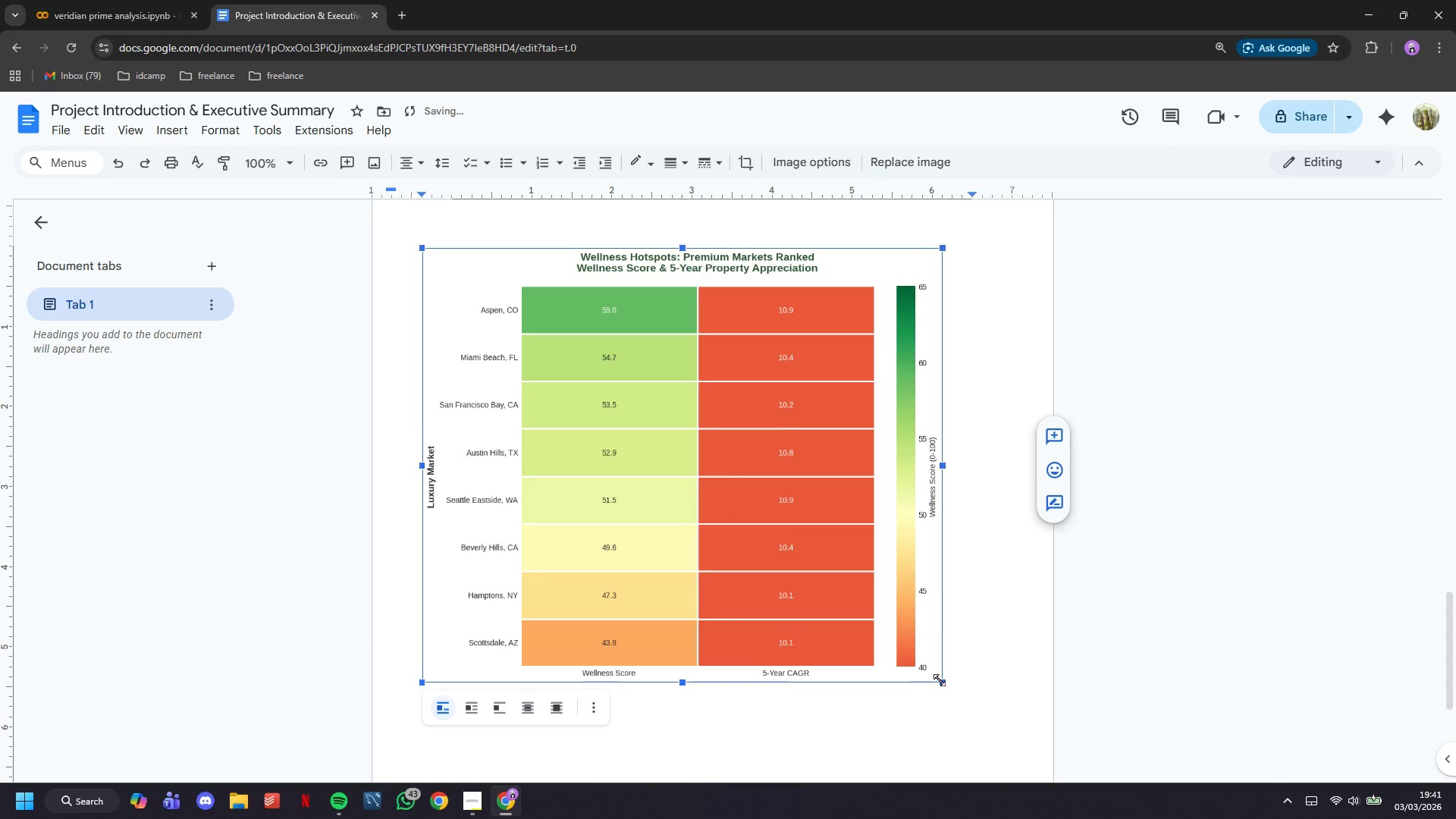 
left_click_drag(start_coordinate=[940, 680], to_coordinate=[969, 719])
 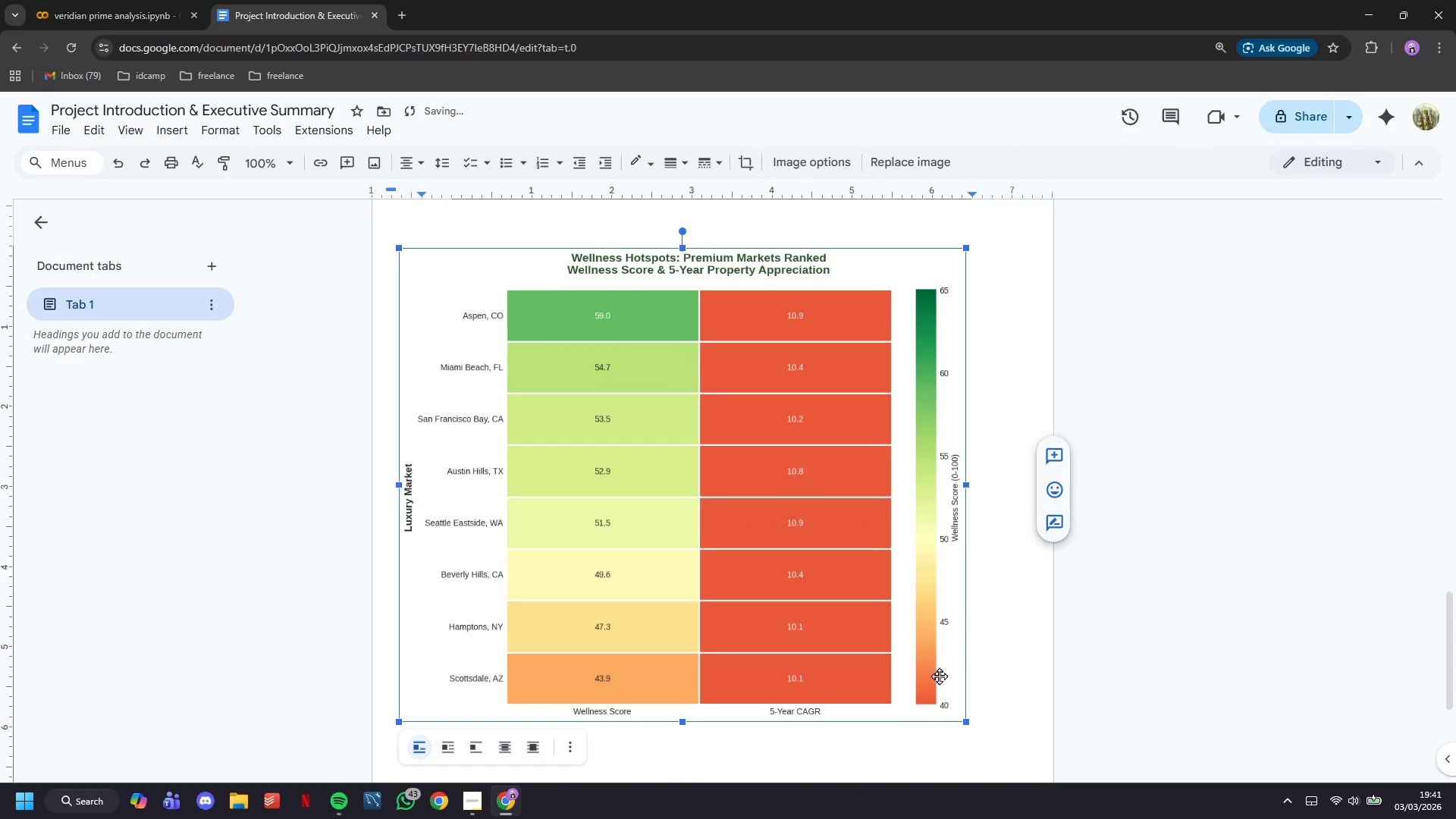 
scroll: coordinate [939, 676], scroll_direction: down, amount: 2.0